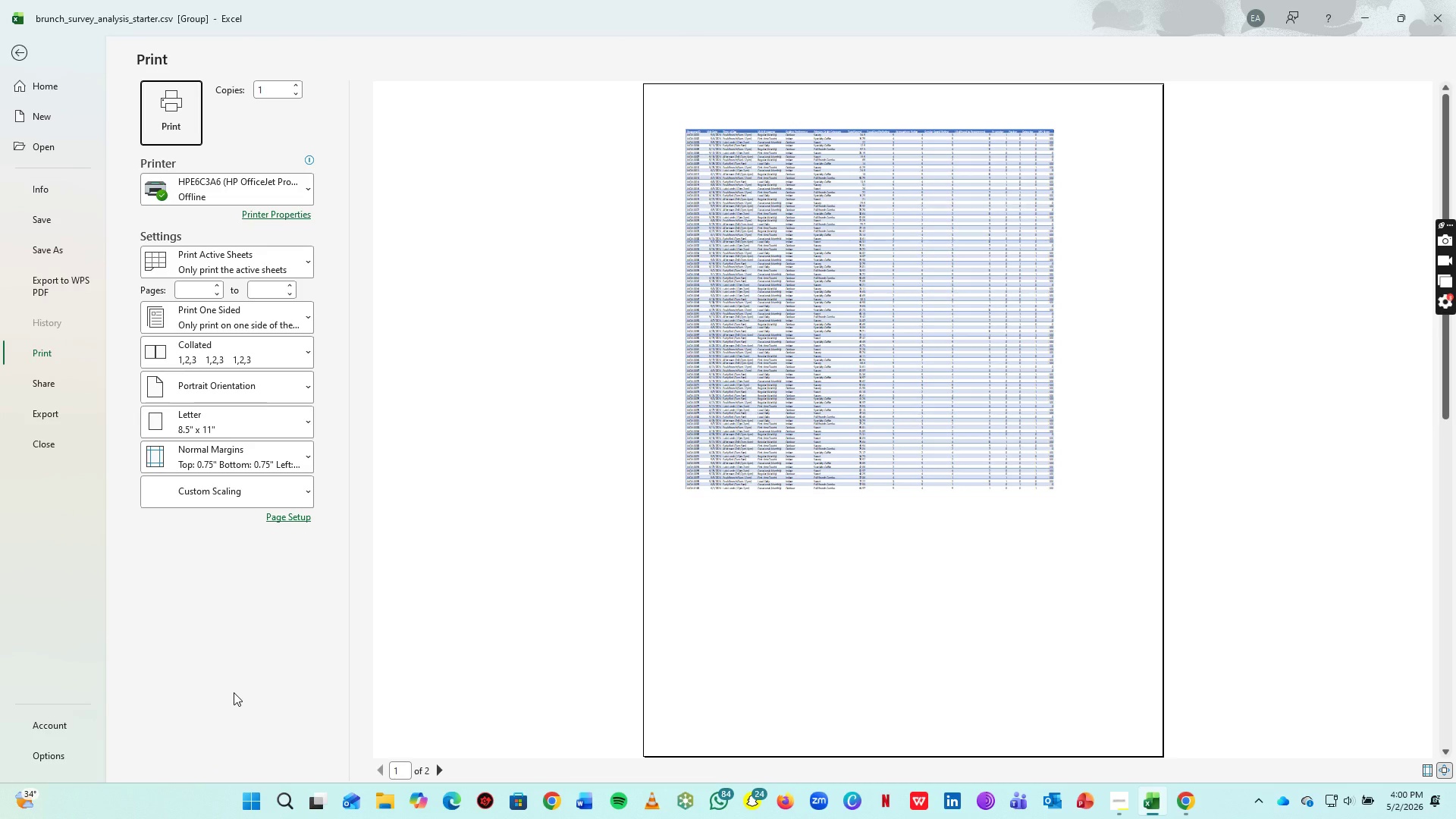 
wait(9.12)
 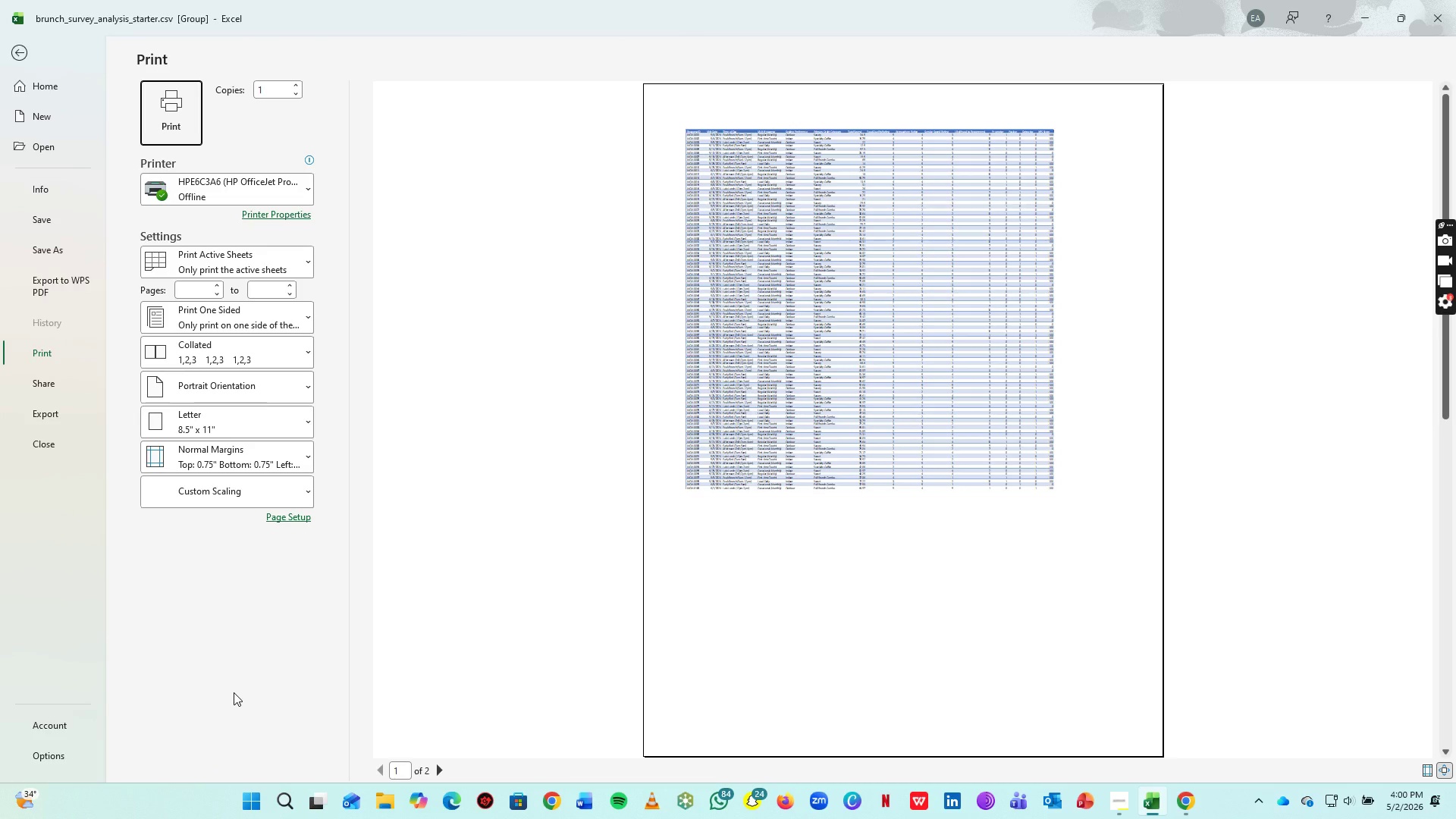 
left_click([1124, 799])